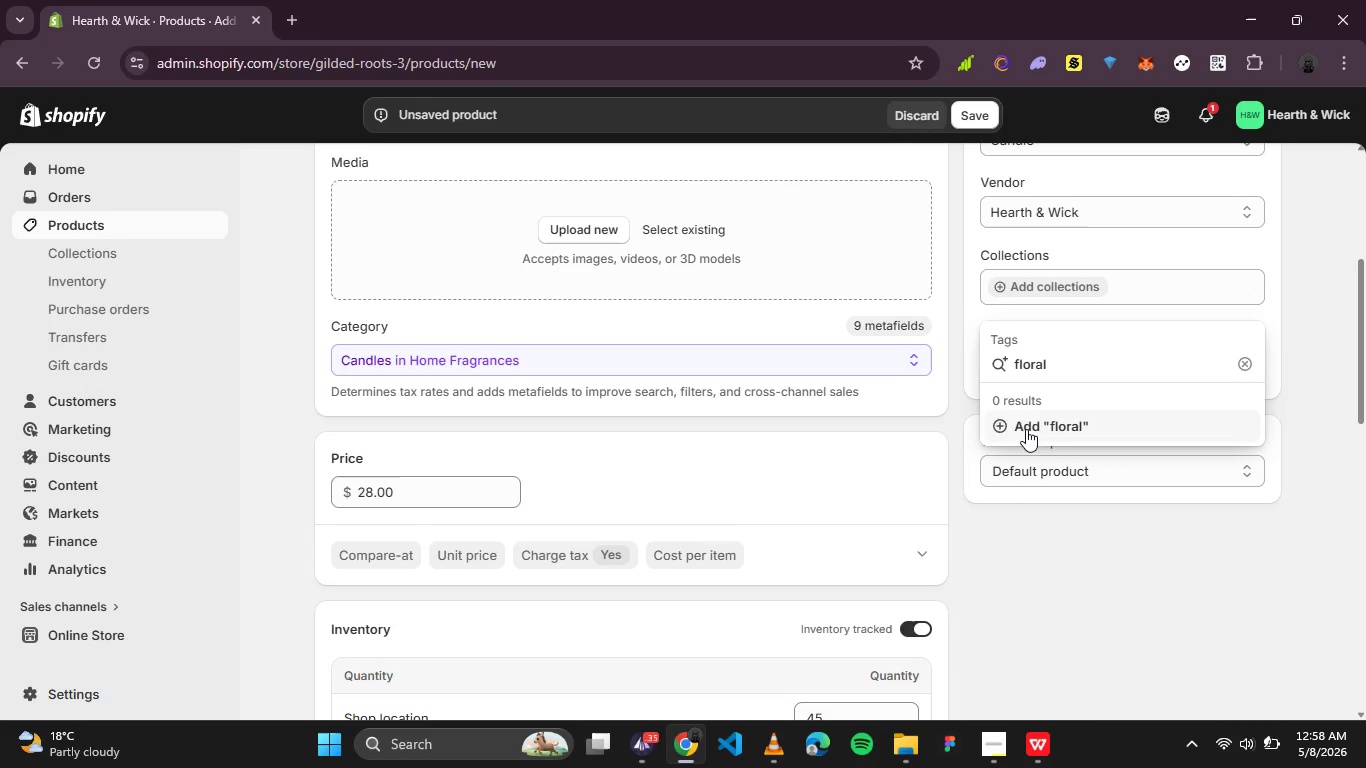 
key(V)
 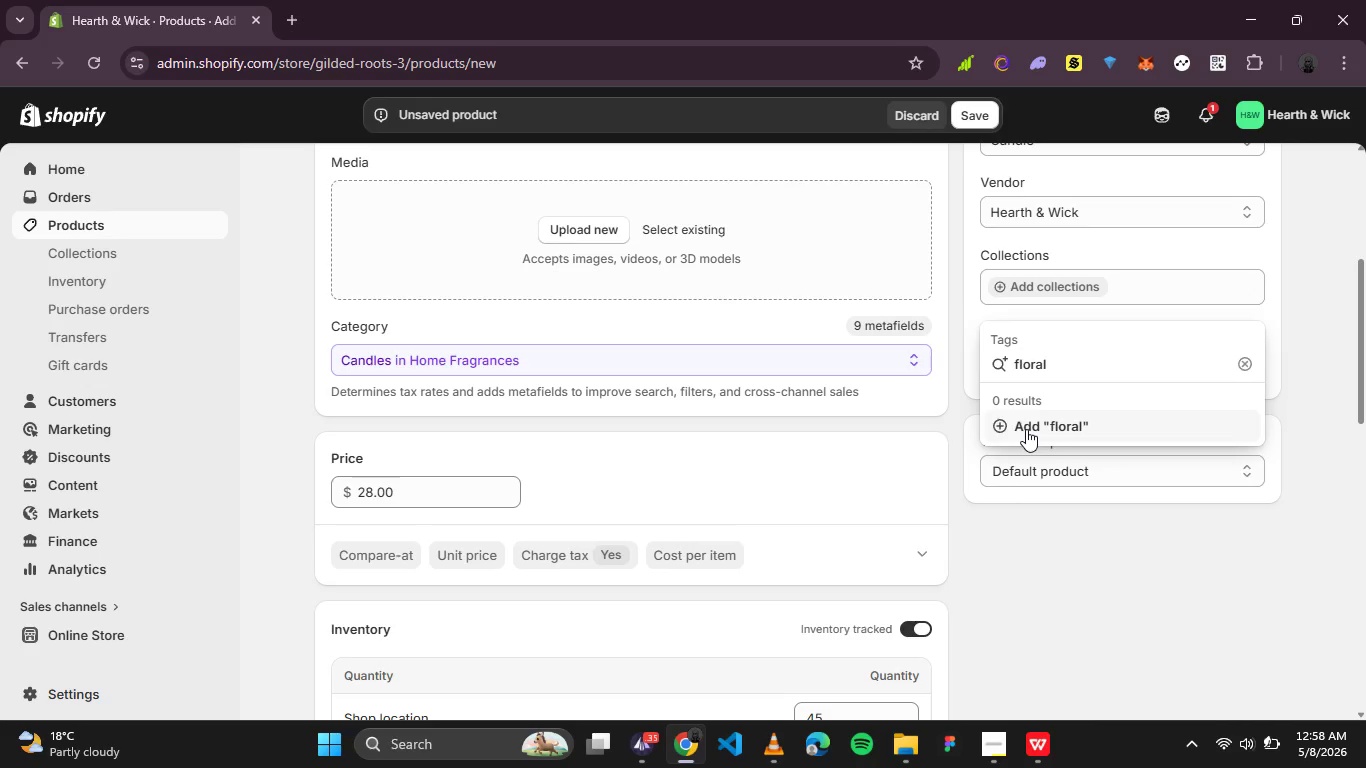 
left_click([1026, 429])
 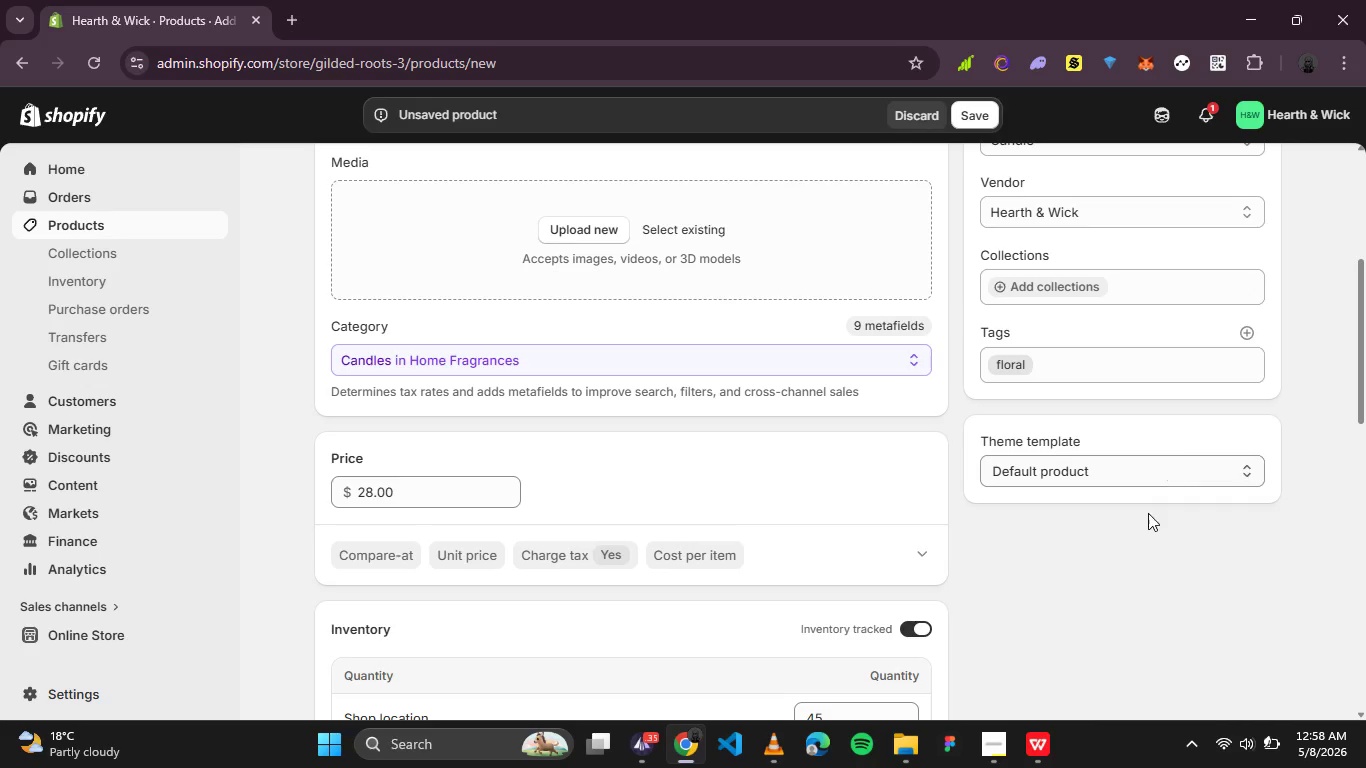 
scroll: coordinate [1084, 546], scroll_direction: up, amount: 5.0
 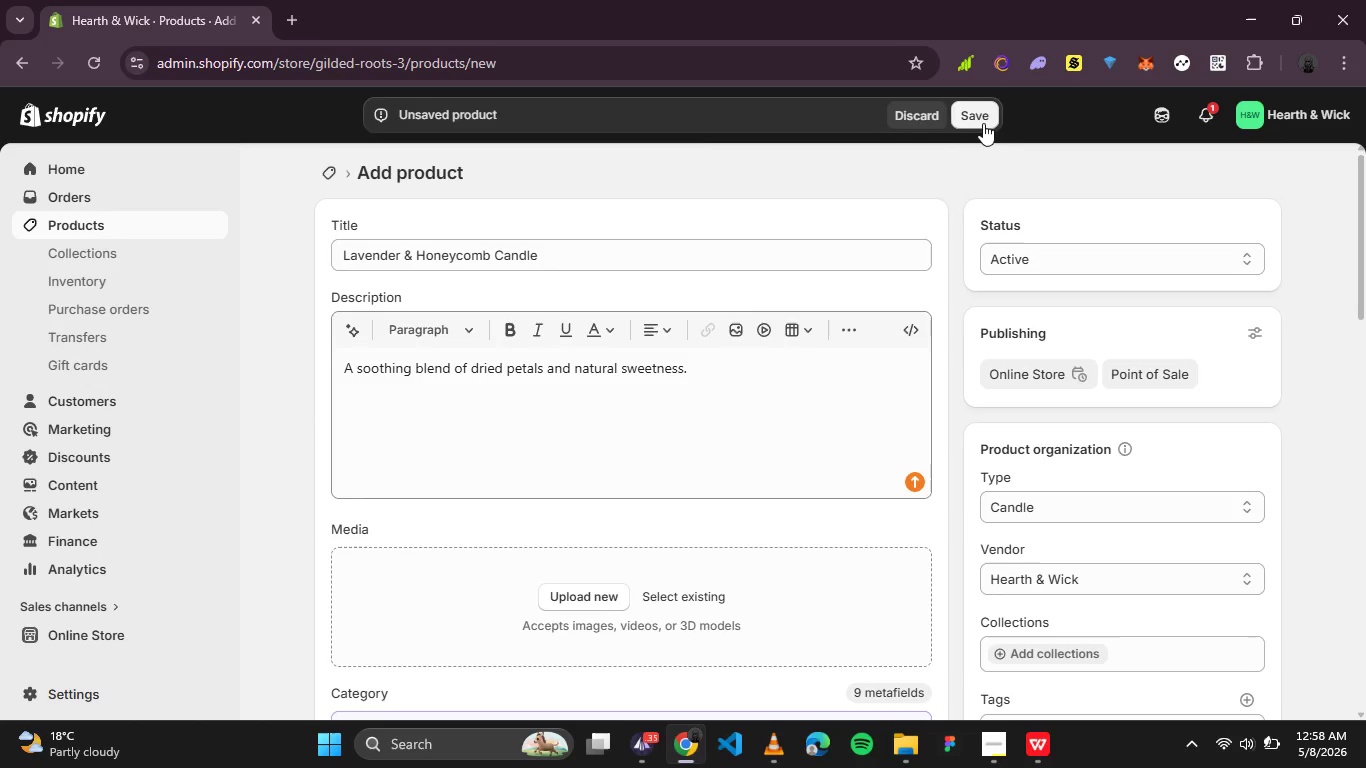 
left_click([984, 120])
 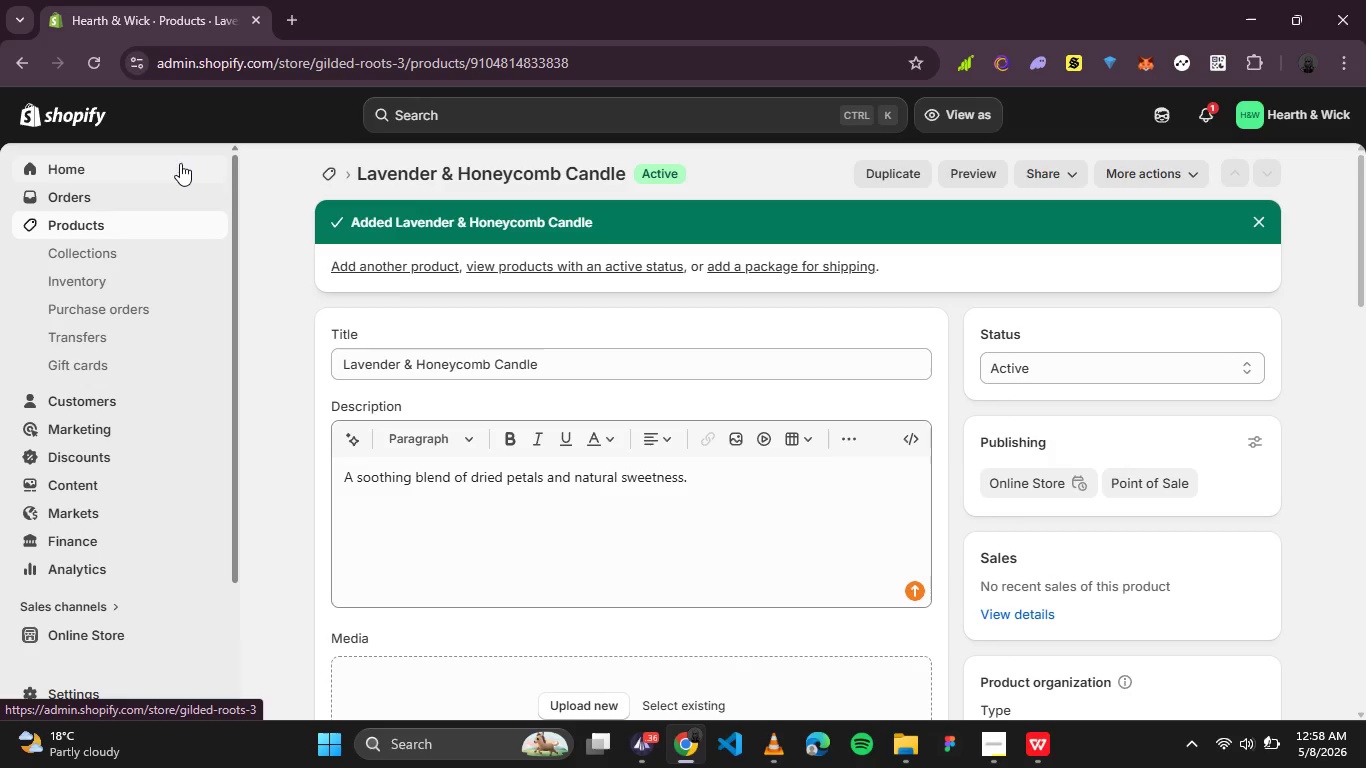 
wait(46.75)
 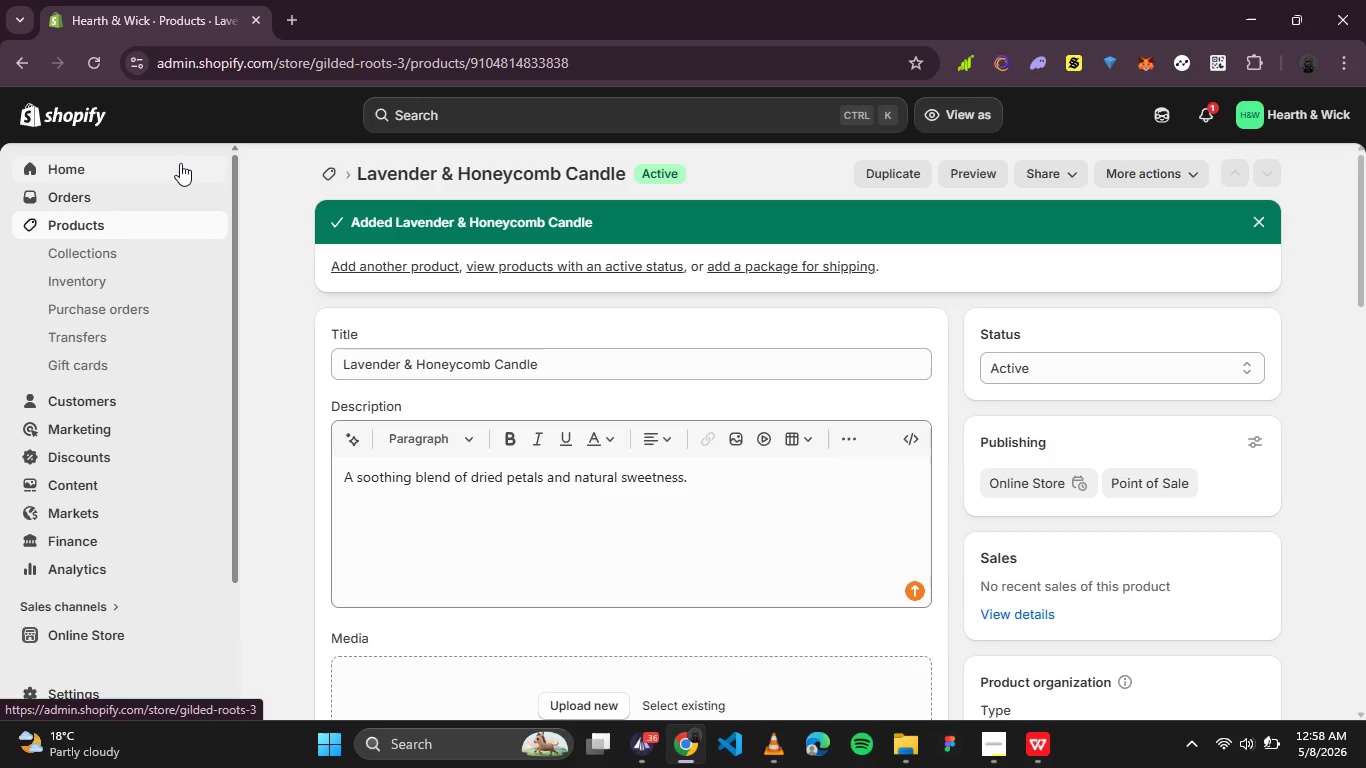 
scroll: coordinate [641, 338], scroll_direction: down, amount: 2.0
 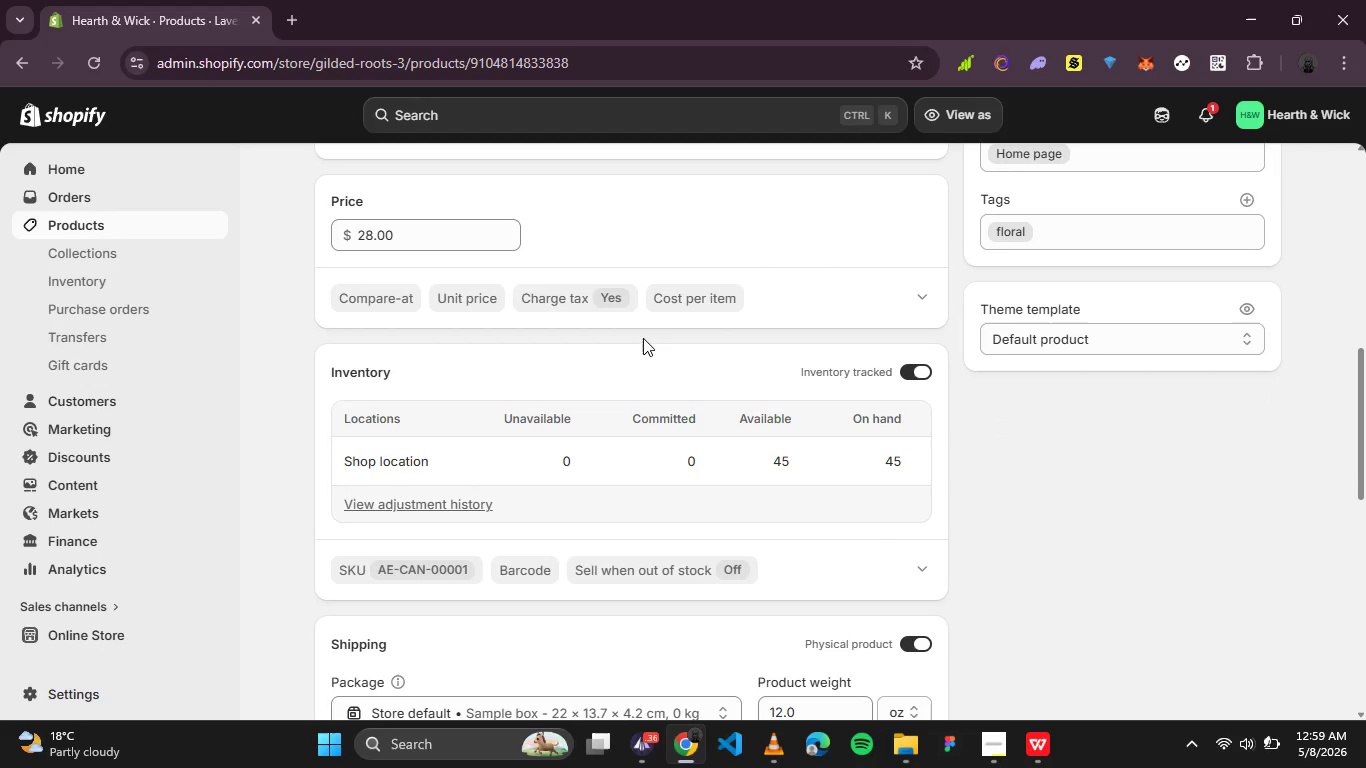 
scroll: coordinate [631, 358], scroll_direction: up, amount: 1.0
 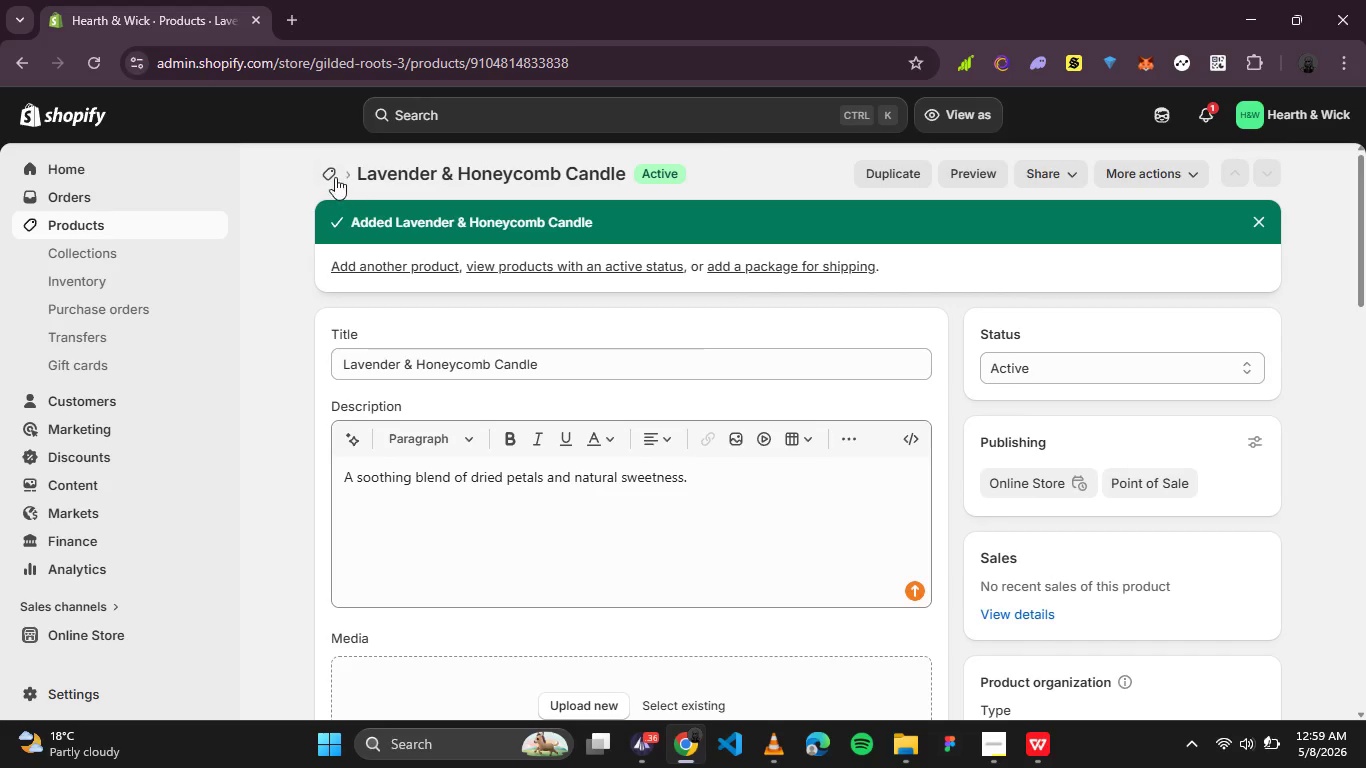 
left_click([333, 174])
 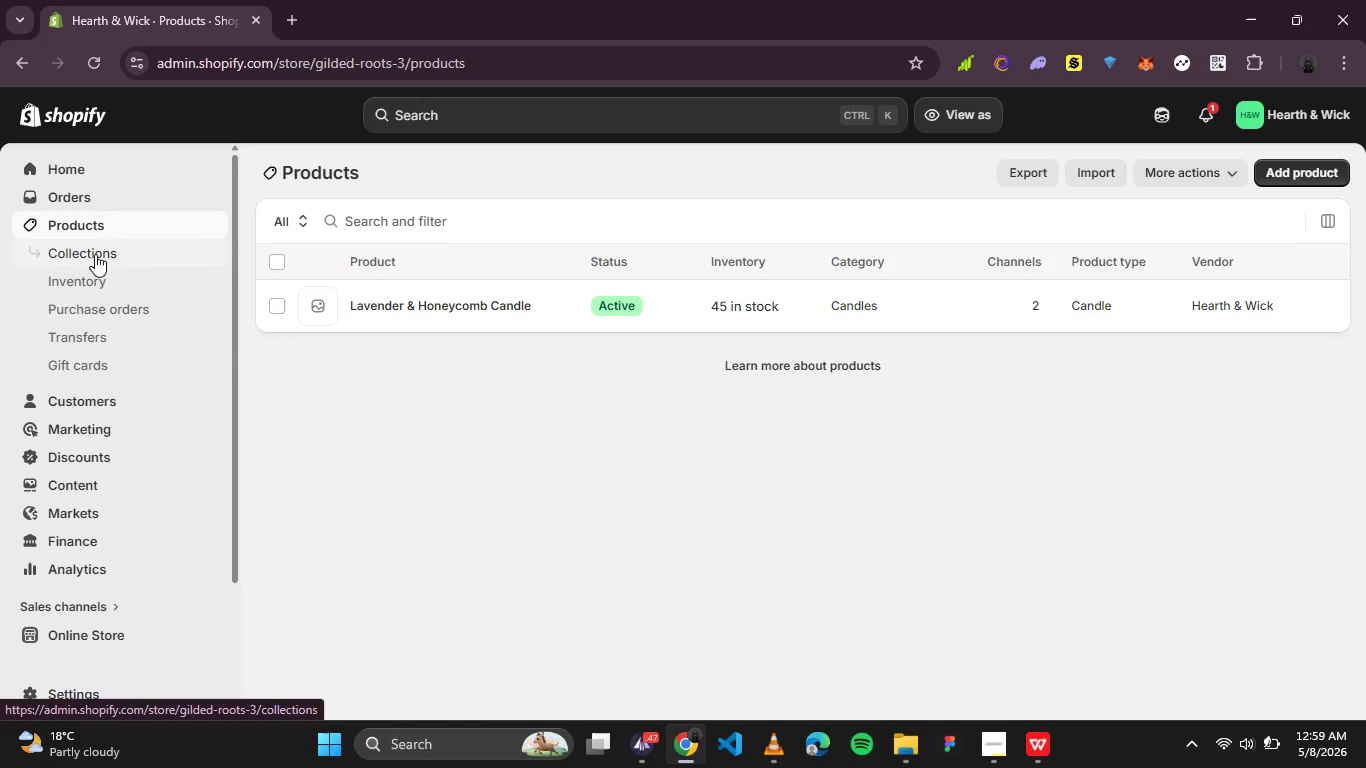 
wait(34.08)
 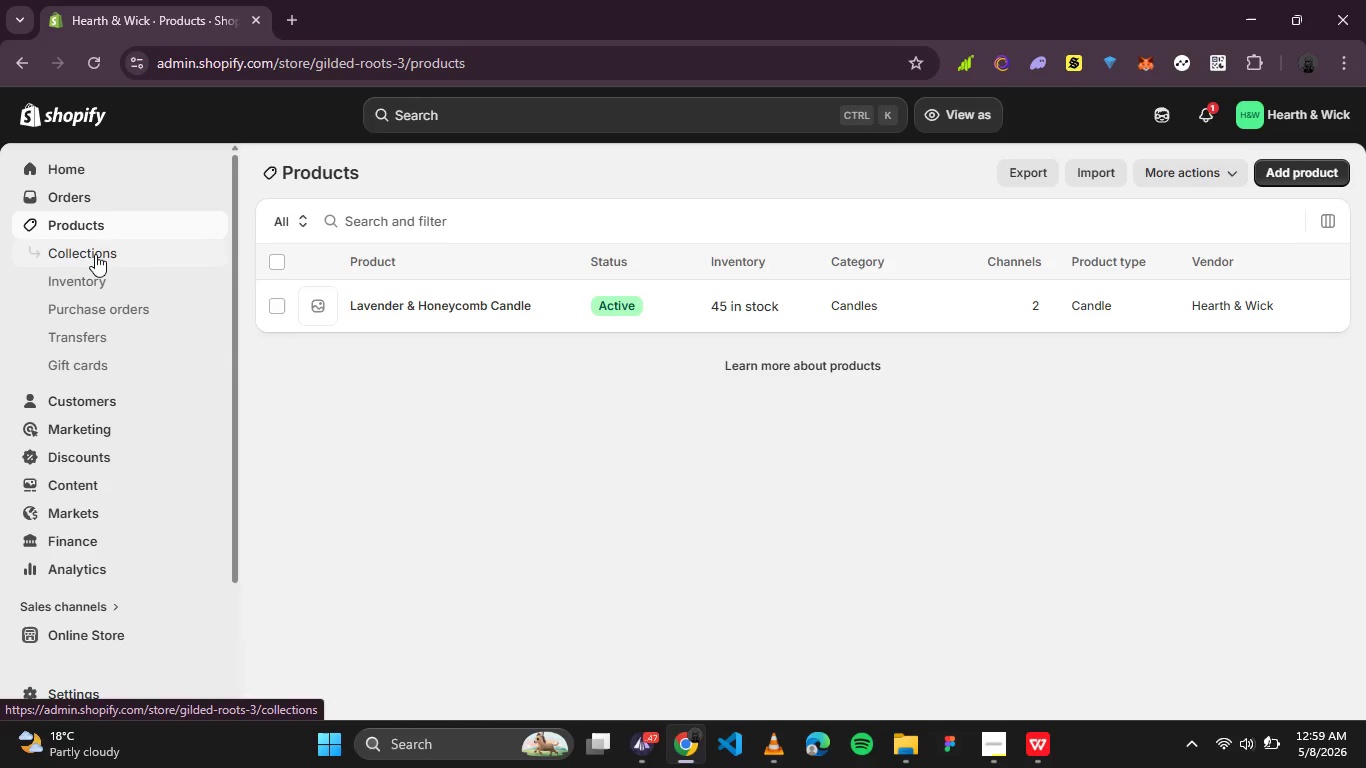 
left_click([87, 199])
 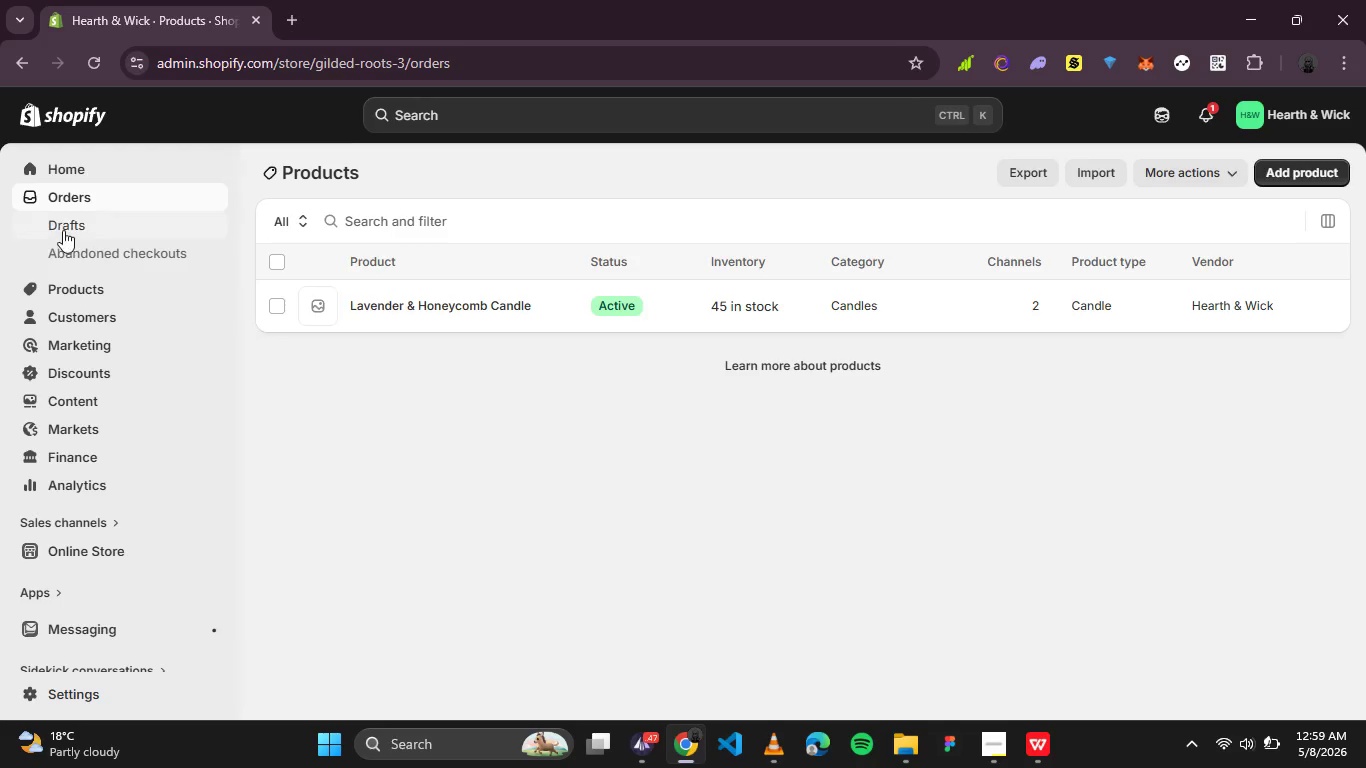 
left_click([61, 230])
 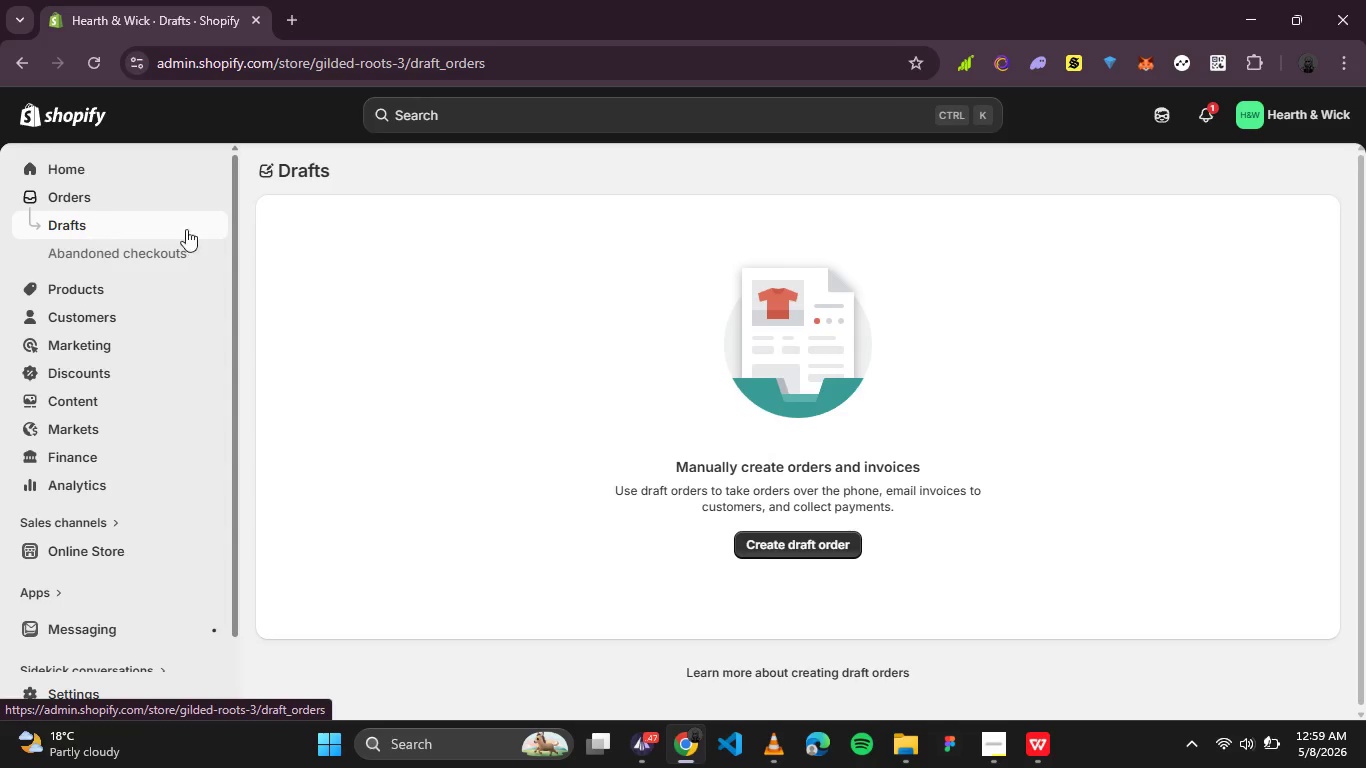 
left_click([778, 549])
 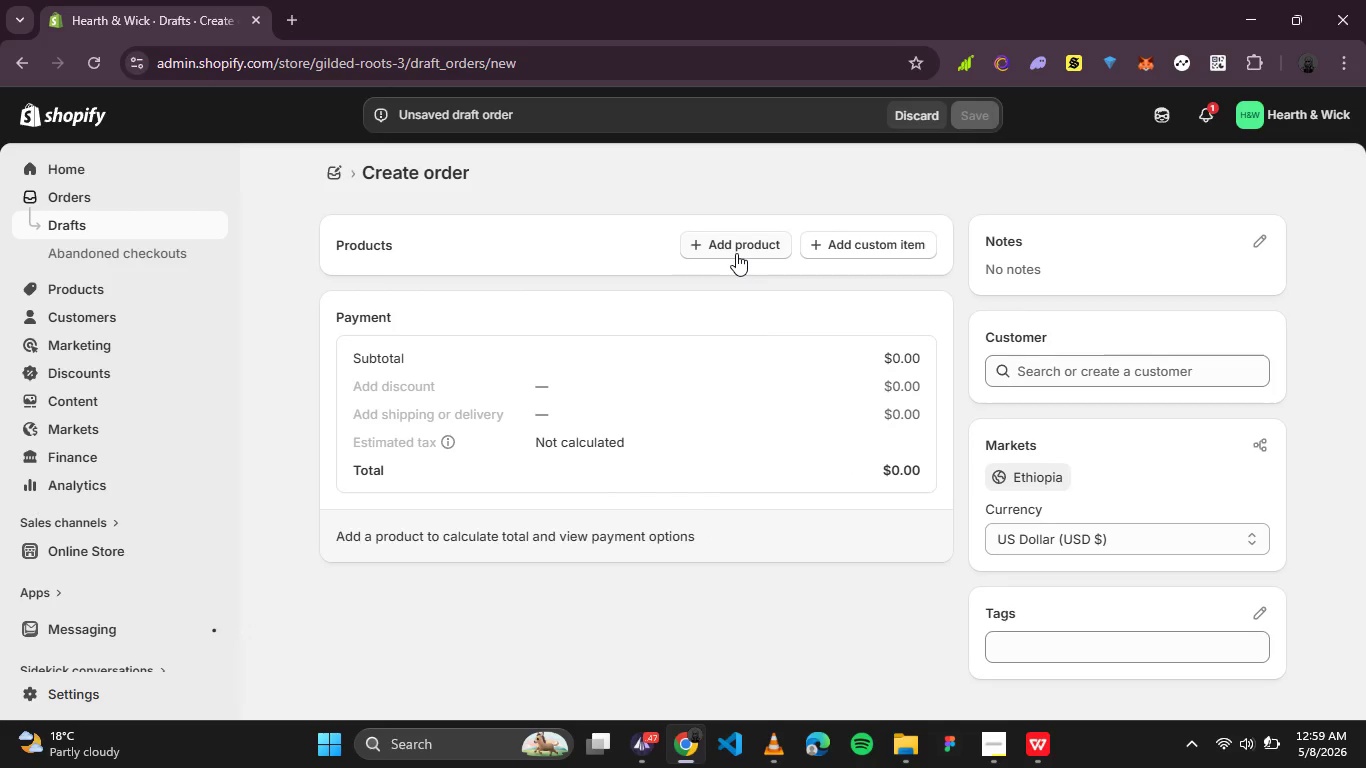 
wait(13.36)
 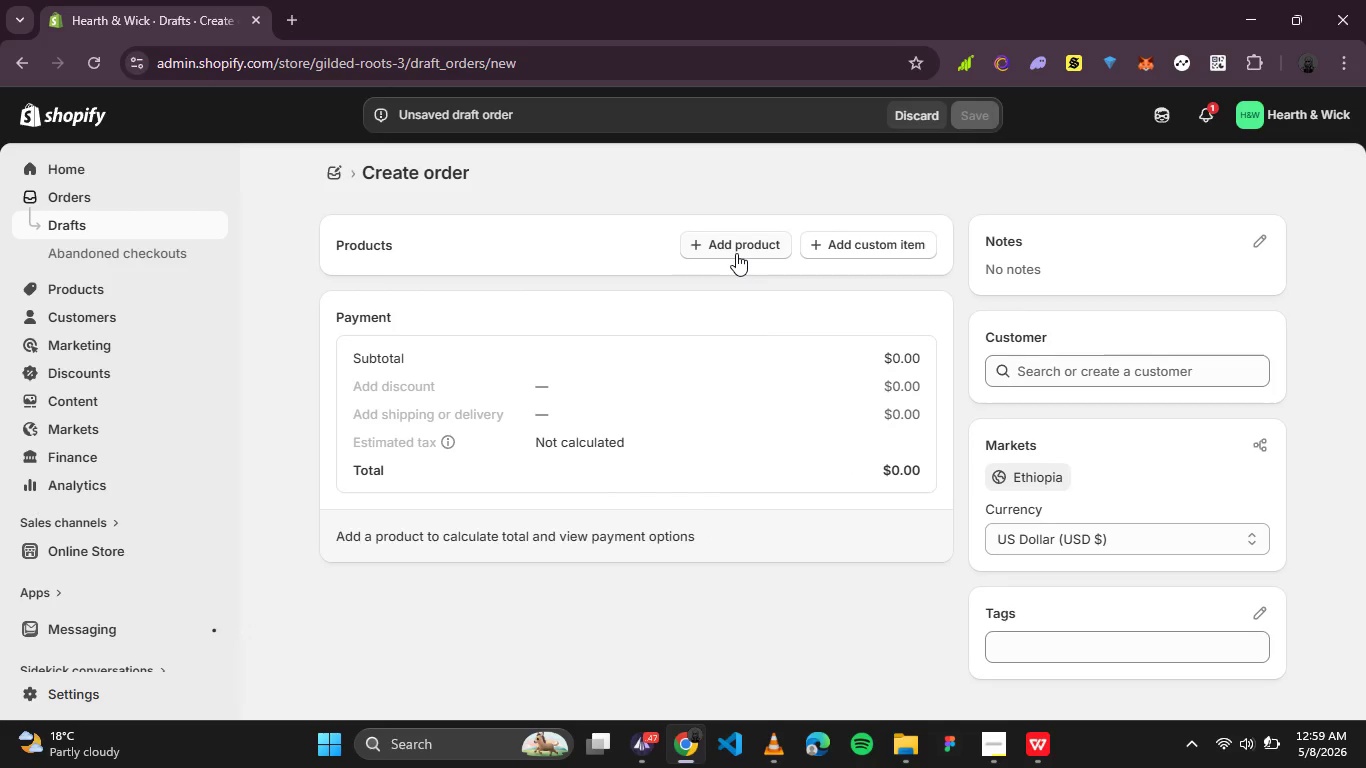 
left_click([711, 253])
 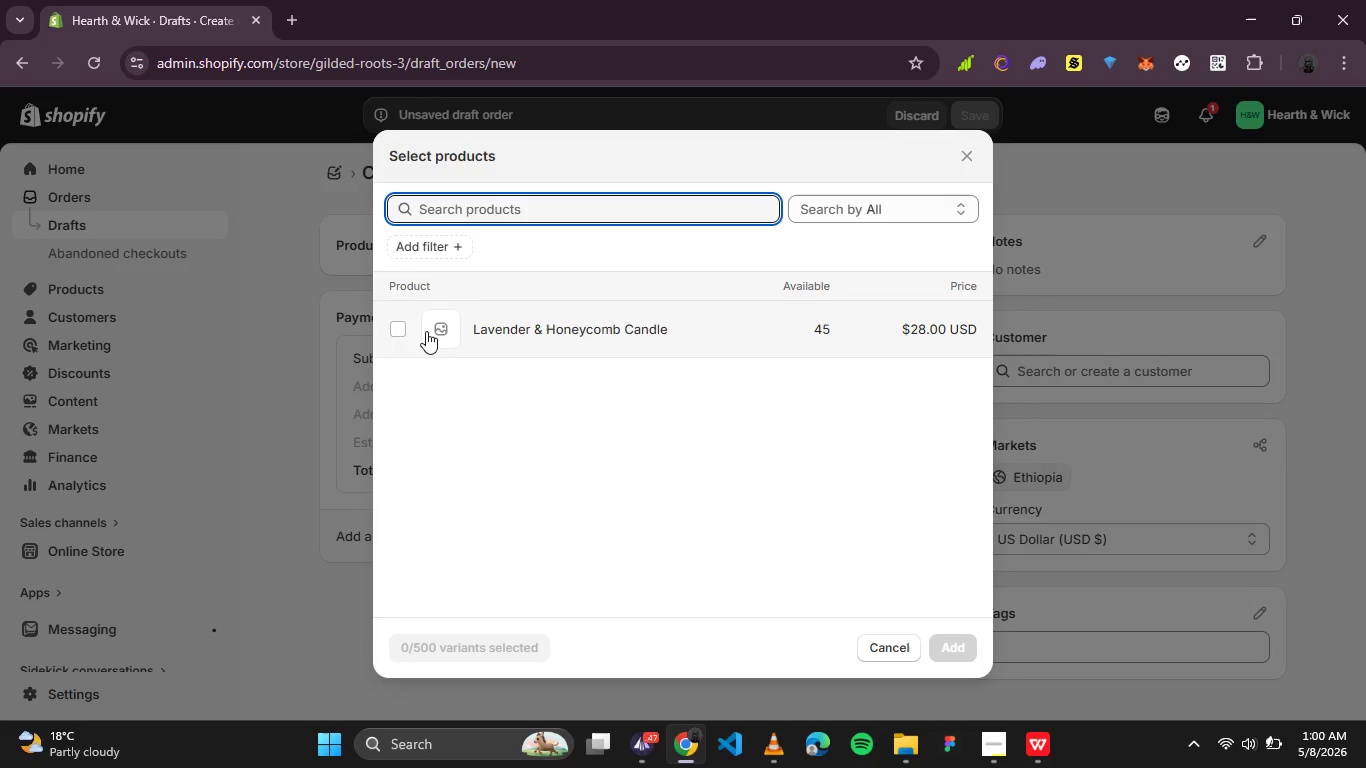 
left_click([391, 328])
 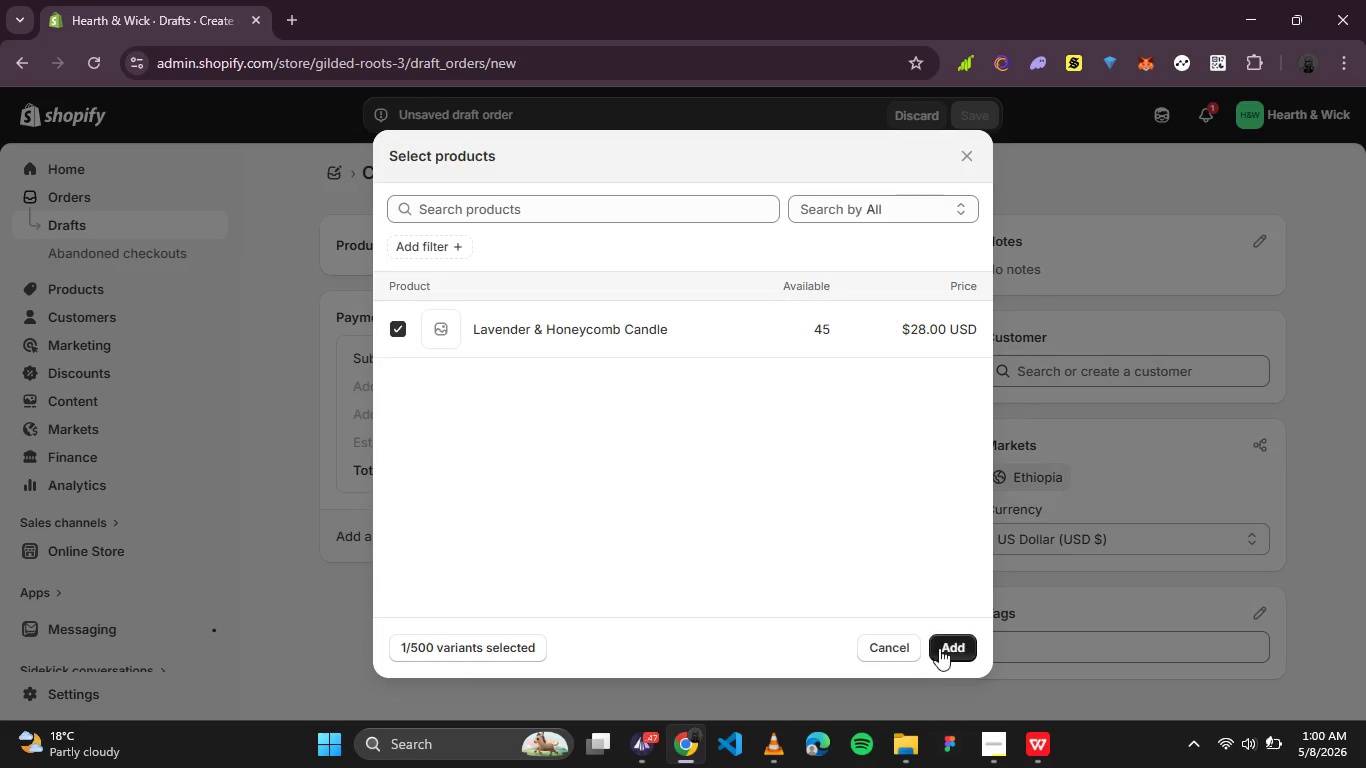 
left_click([943, 655])
 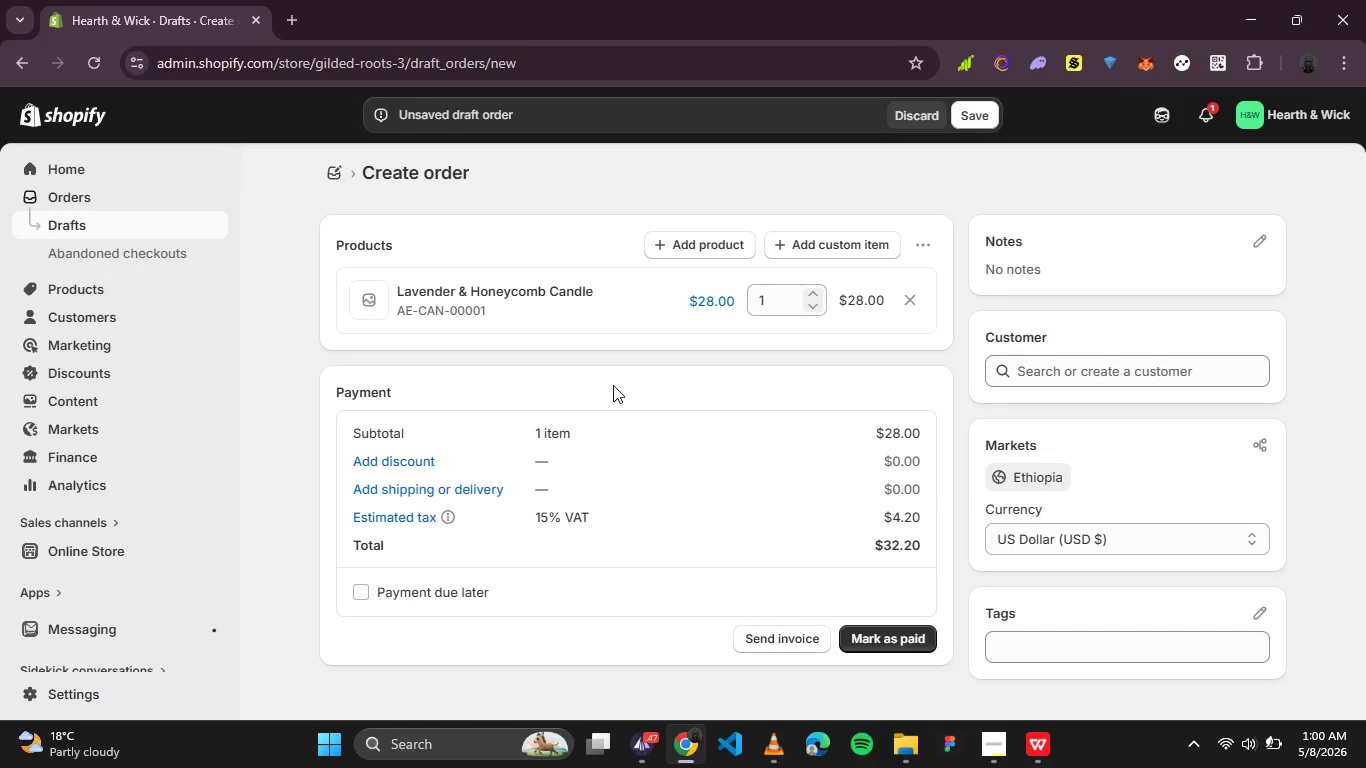 
left_click([1079, 372])
 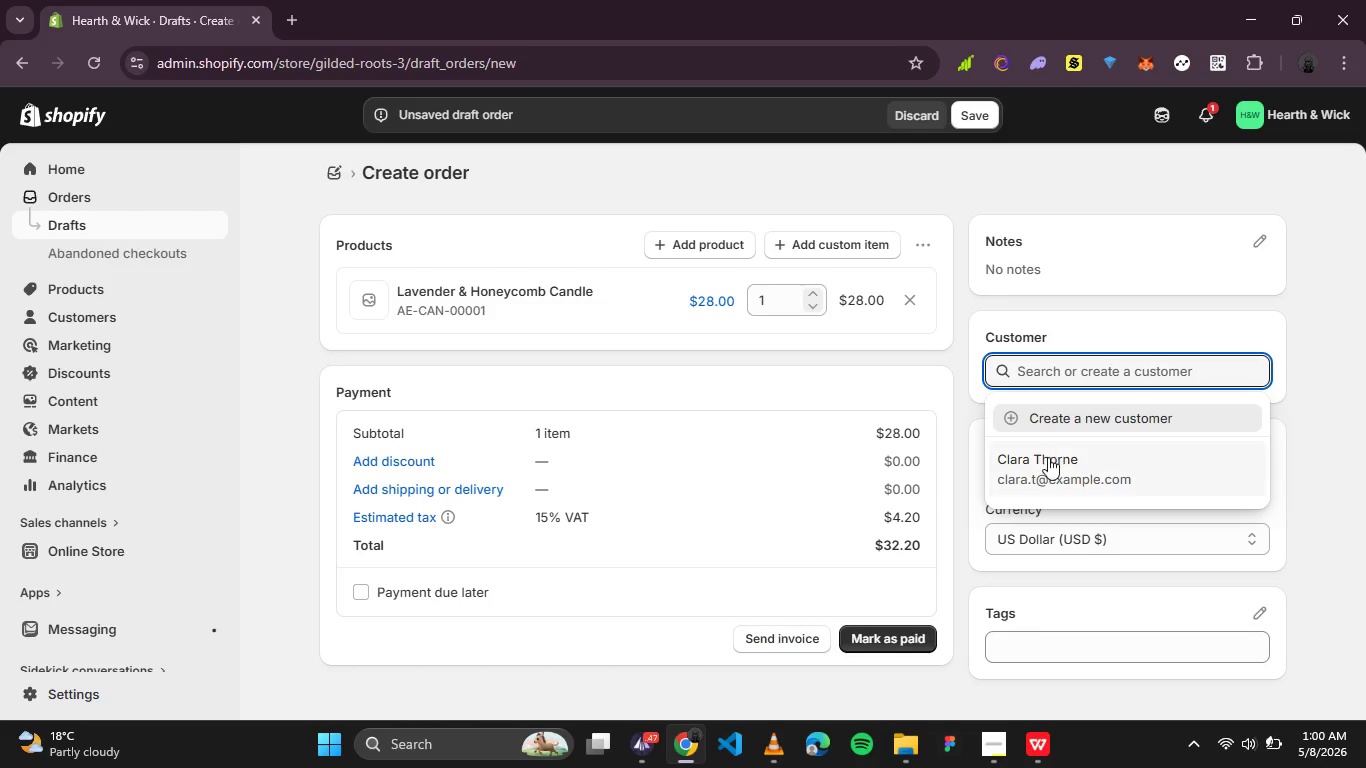 
left_click([1048, 457])
 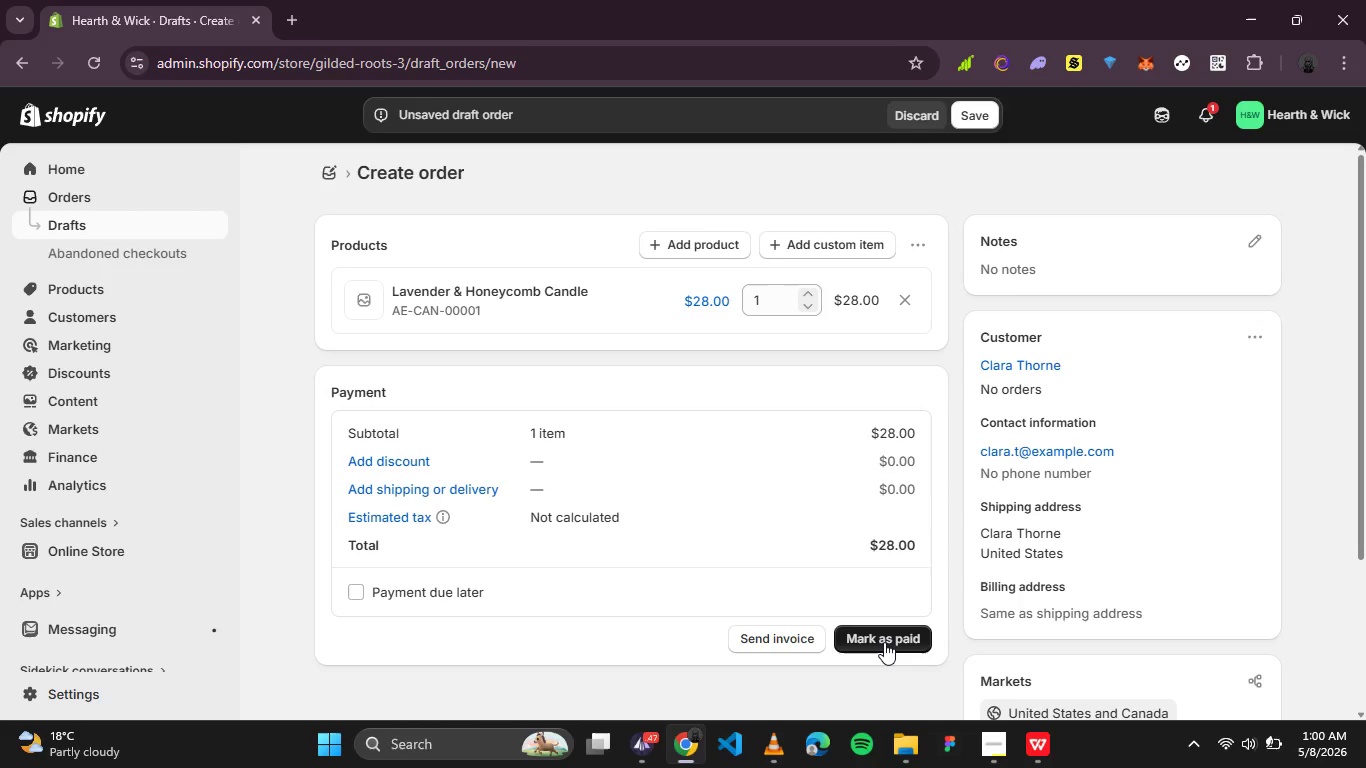 
wait(27.66)
 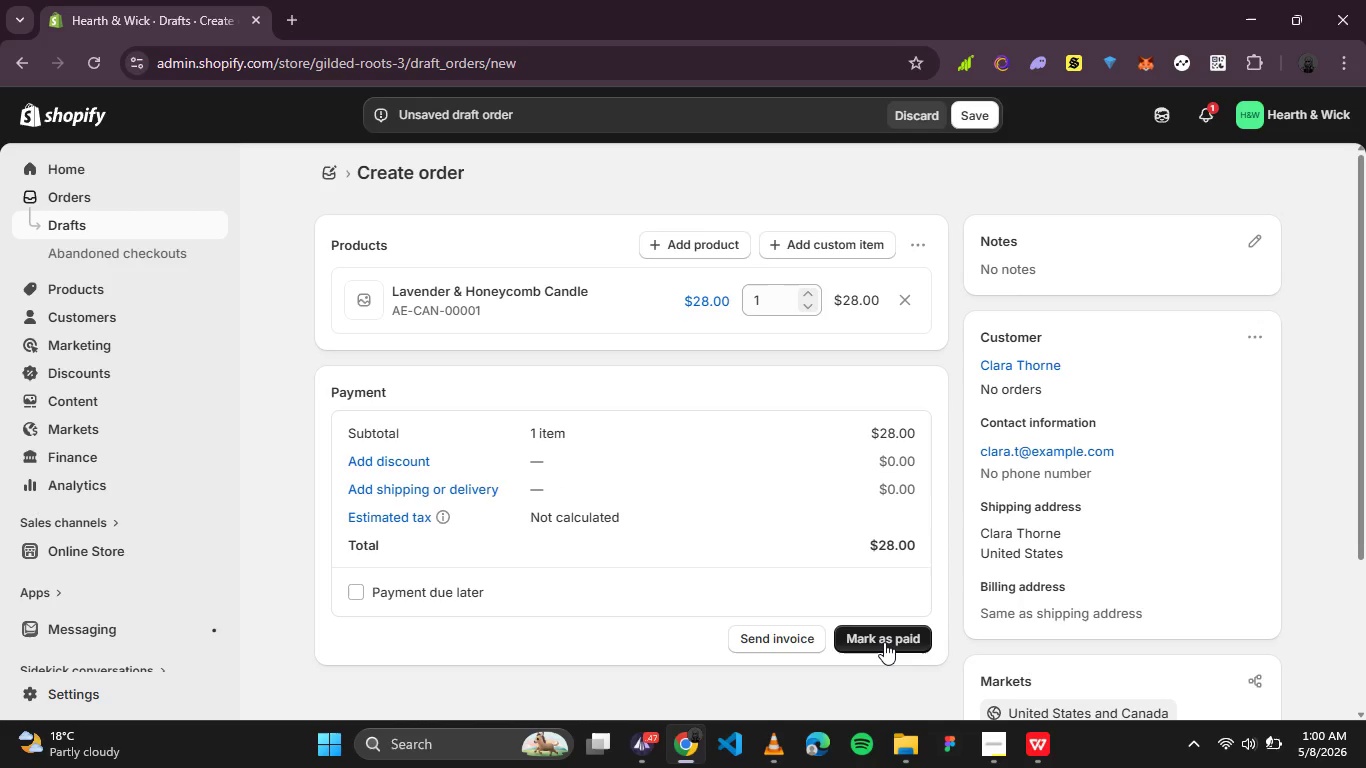 
left_click([884, 641])
 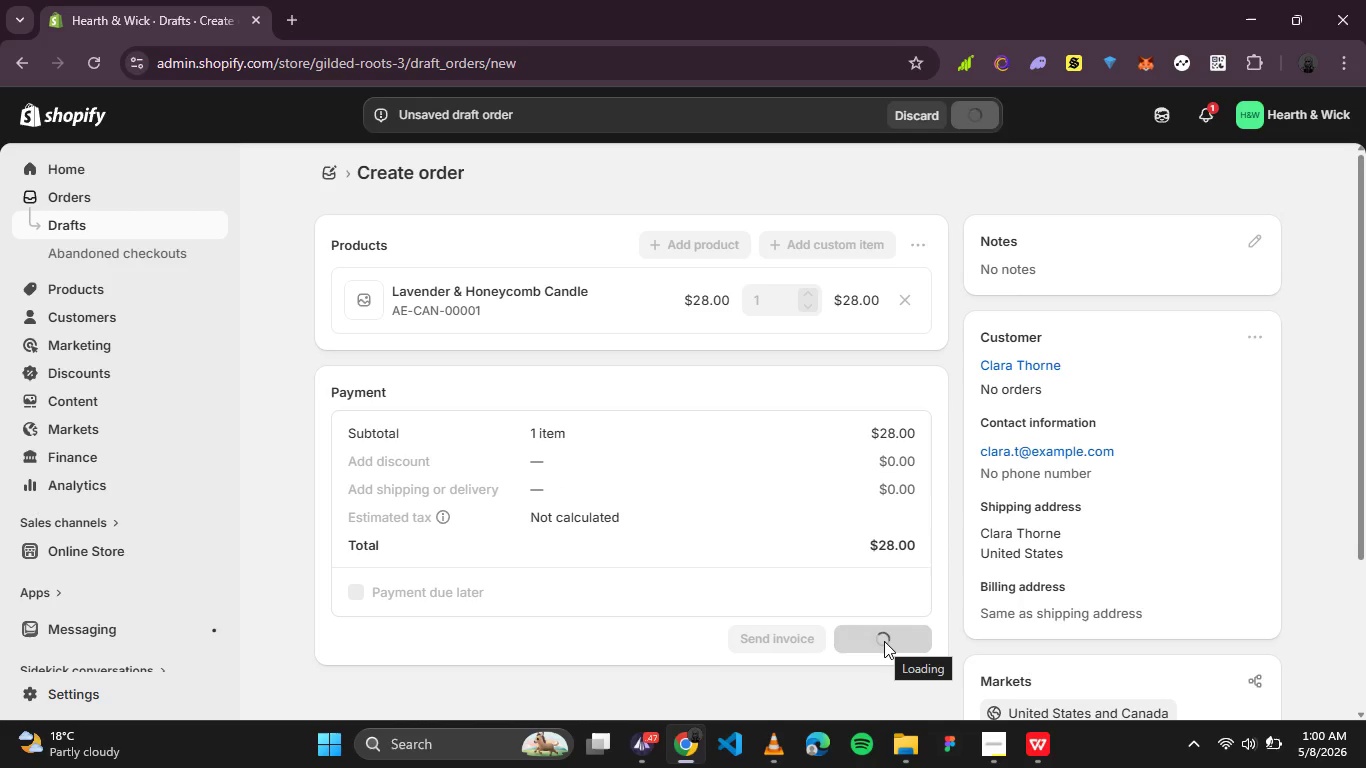 
wait(8.36)
 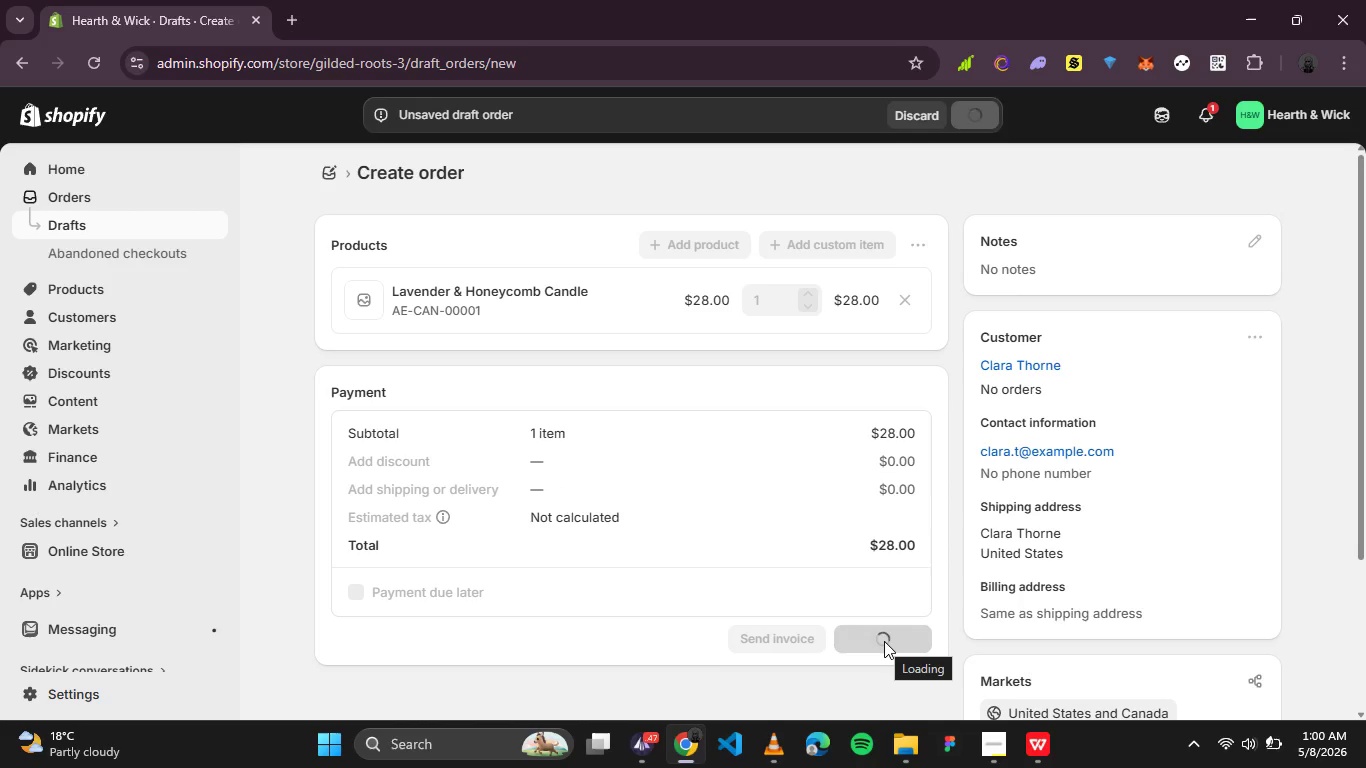 
left_click([937, 471])
 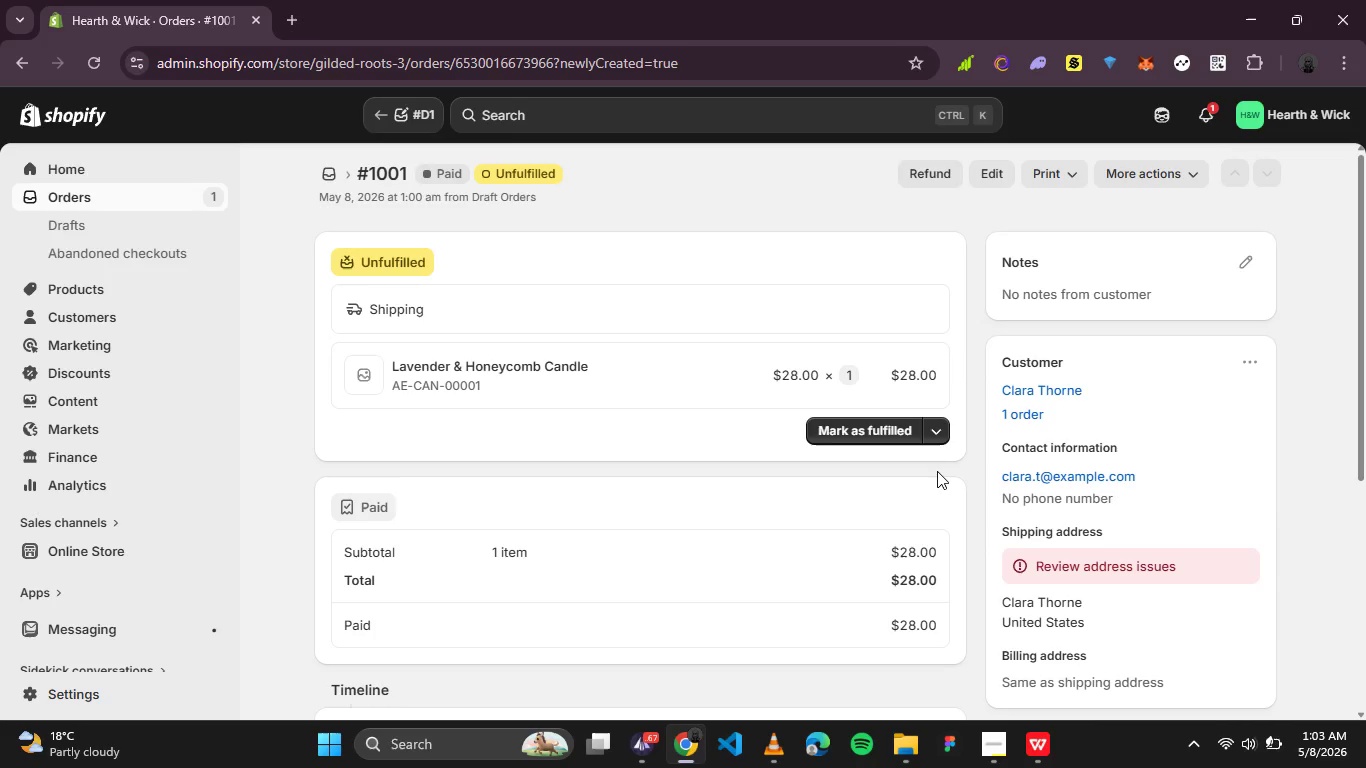 
wait(152.2)
 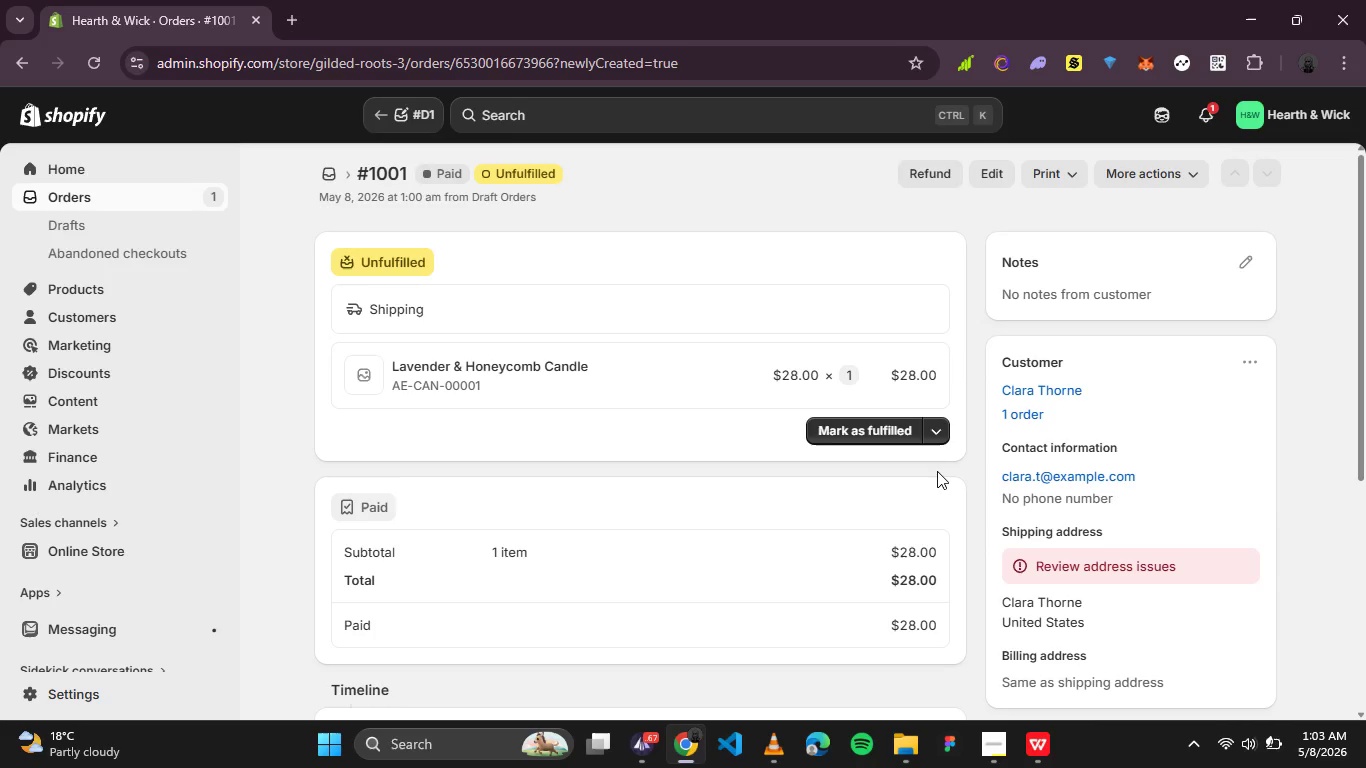 
left_click([937, 437])
 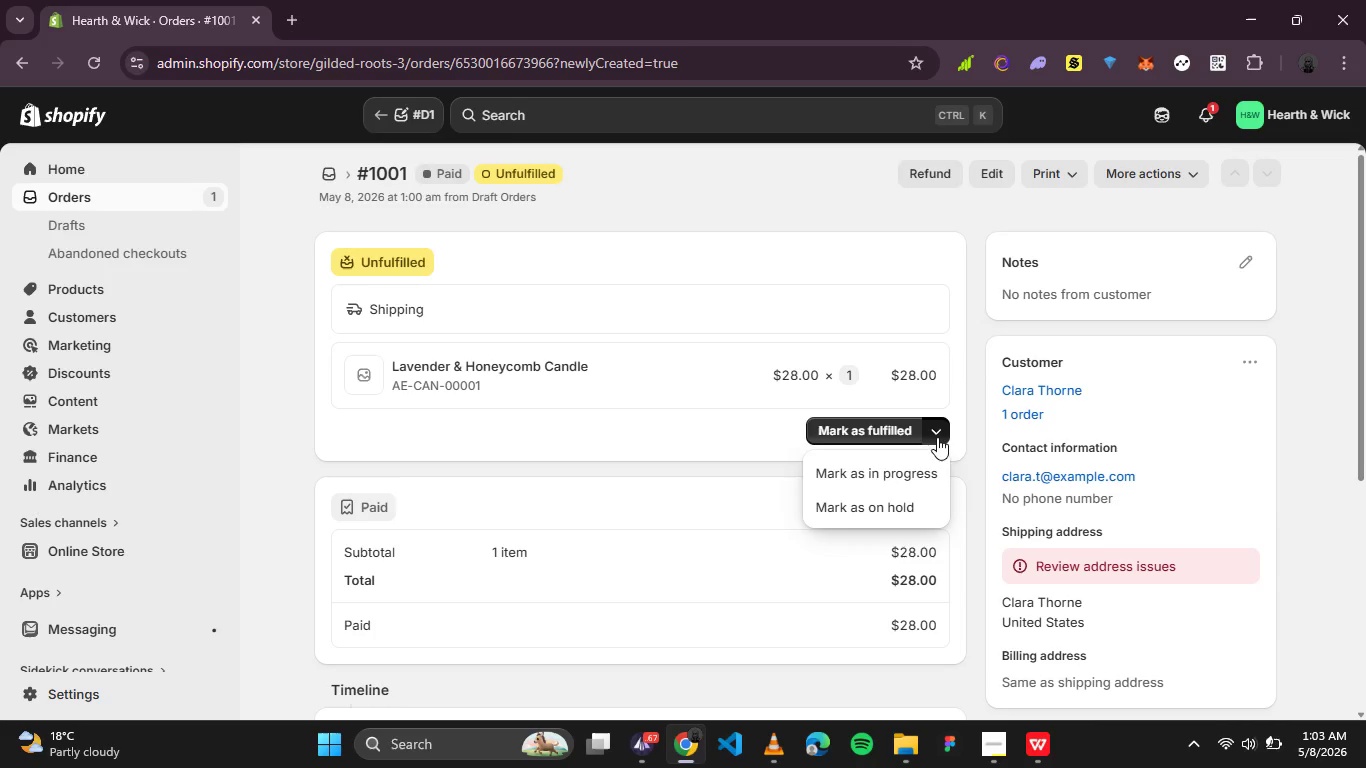 
left_click([937, 437])
 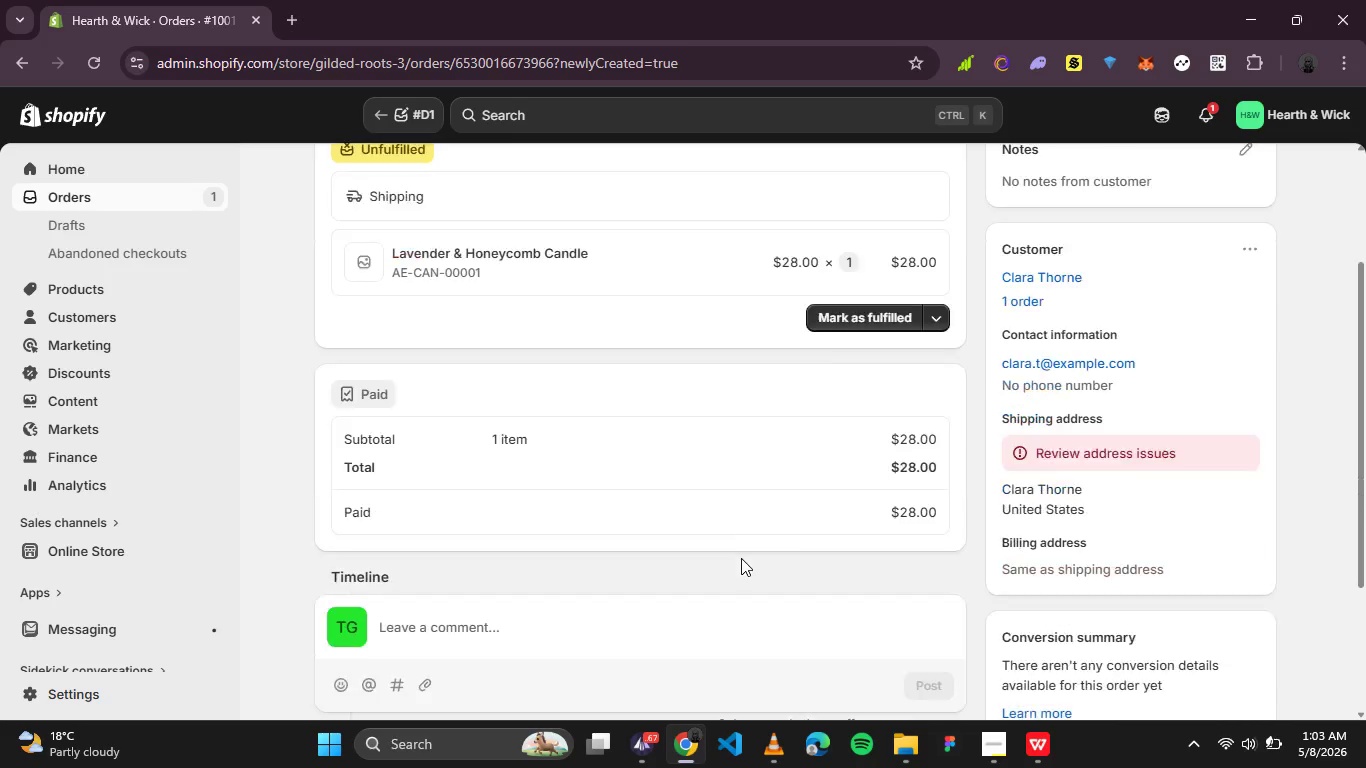 
scroll: coordinate [741, 559], scroll_direction: down, amount: 2.0
 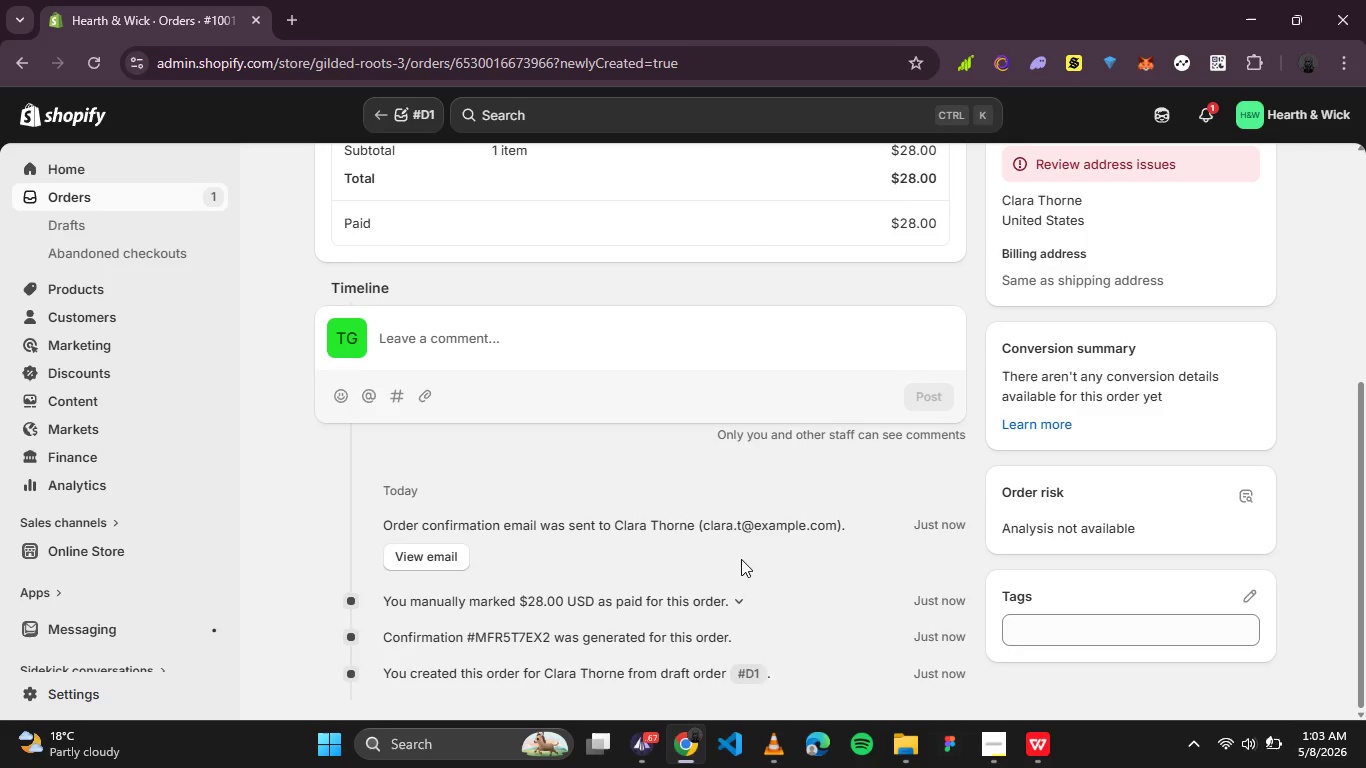 
scroll: coordinate [741, 559], scroll_direction: up, amount: 3.0